 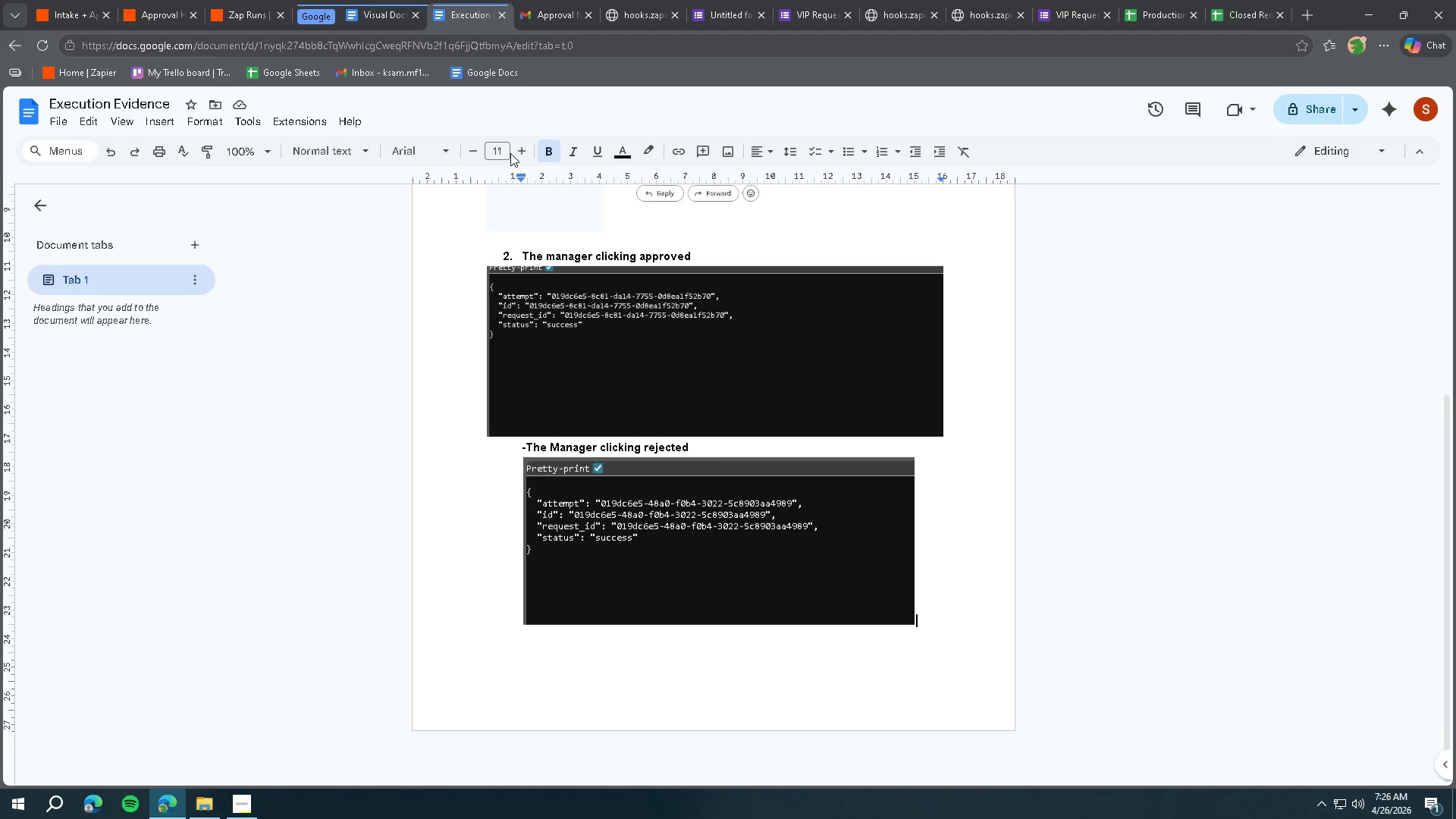 
scroll: coordinate [736, 379], scroll_direction: up, amount: 1.0
 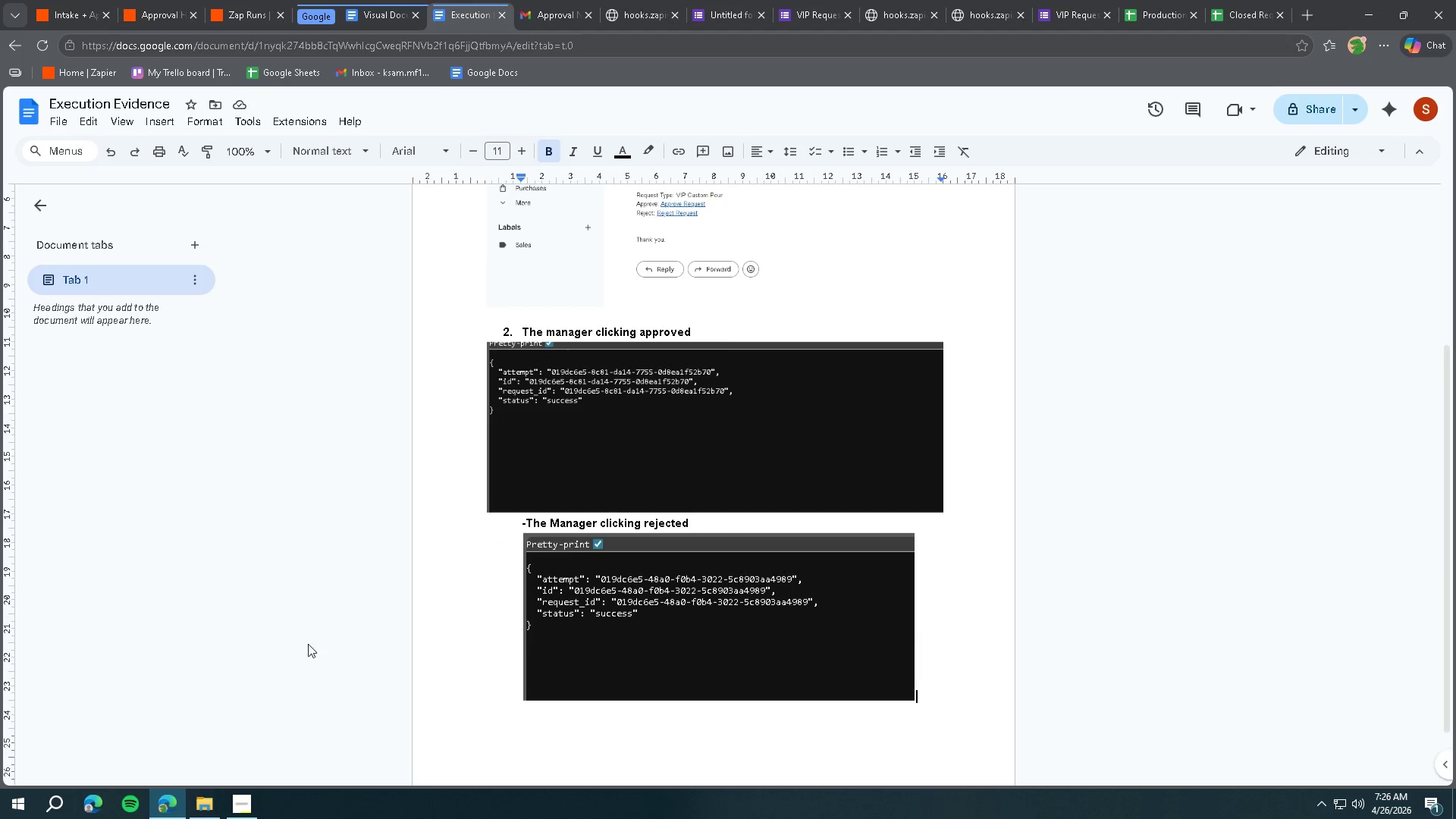 
mouse_move([134, 27])
 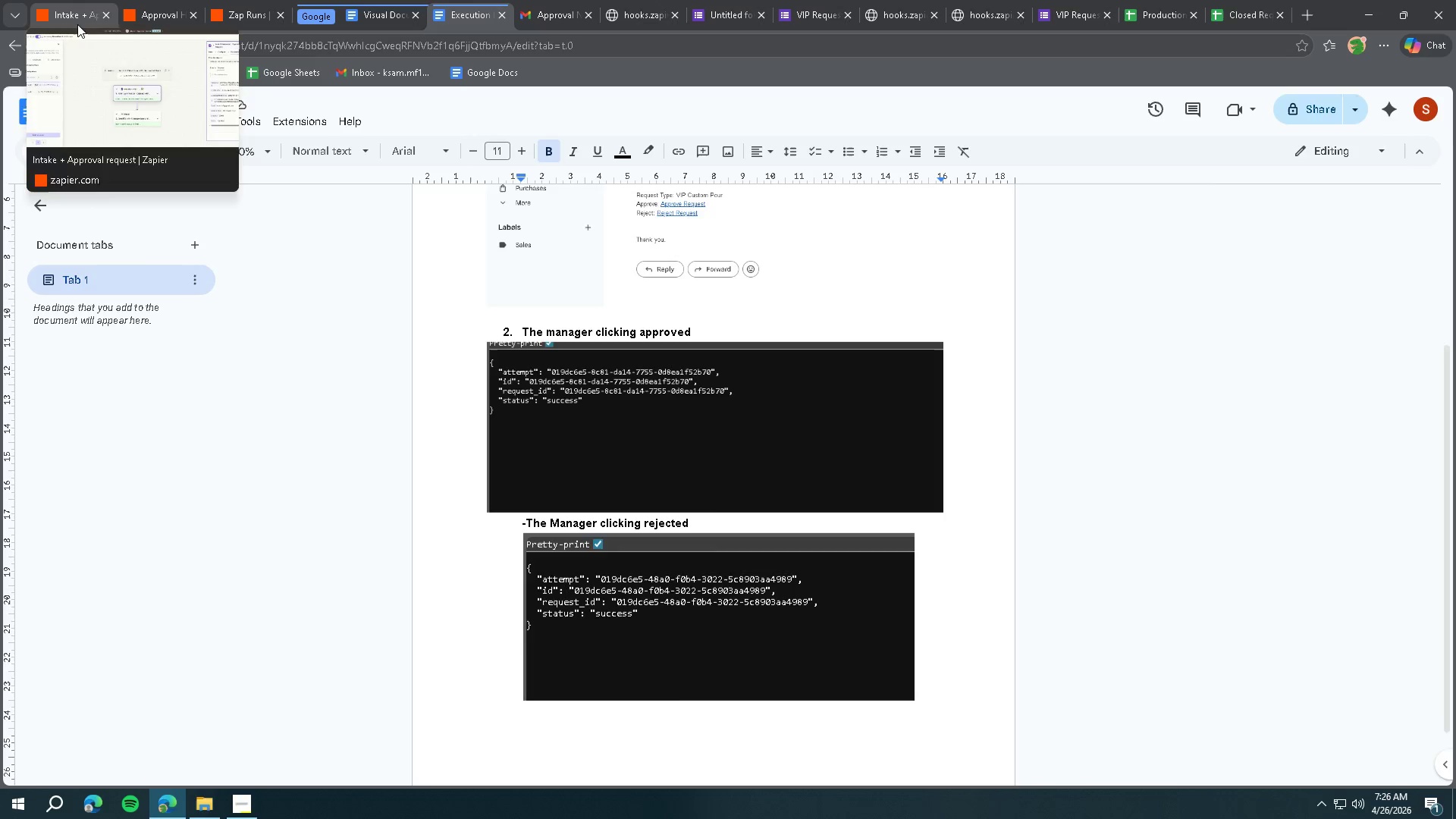 
left_click([77, 24])
 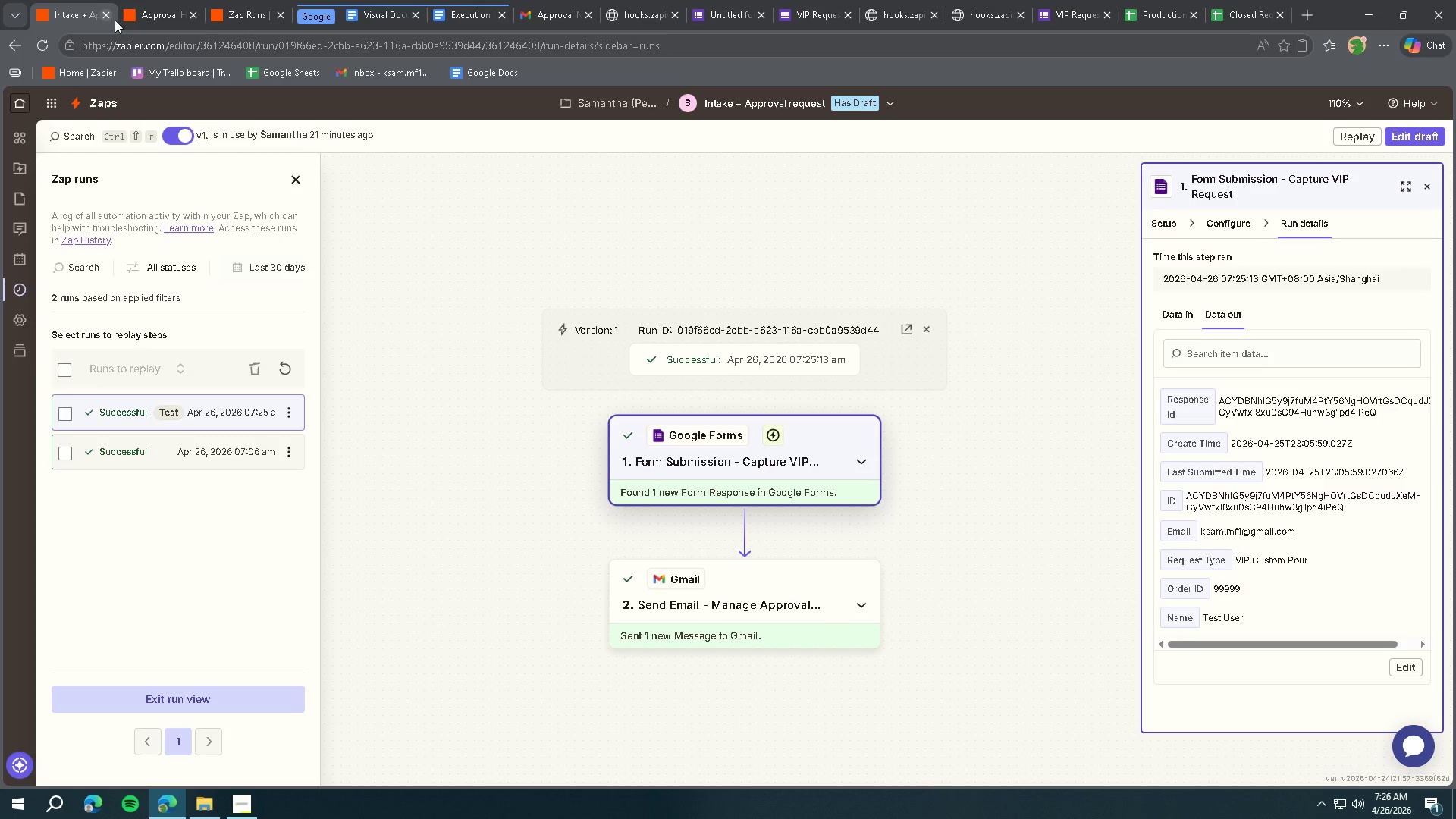 
left_click([149, 20])
 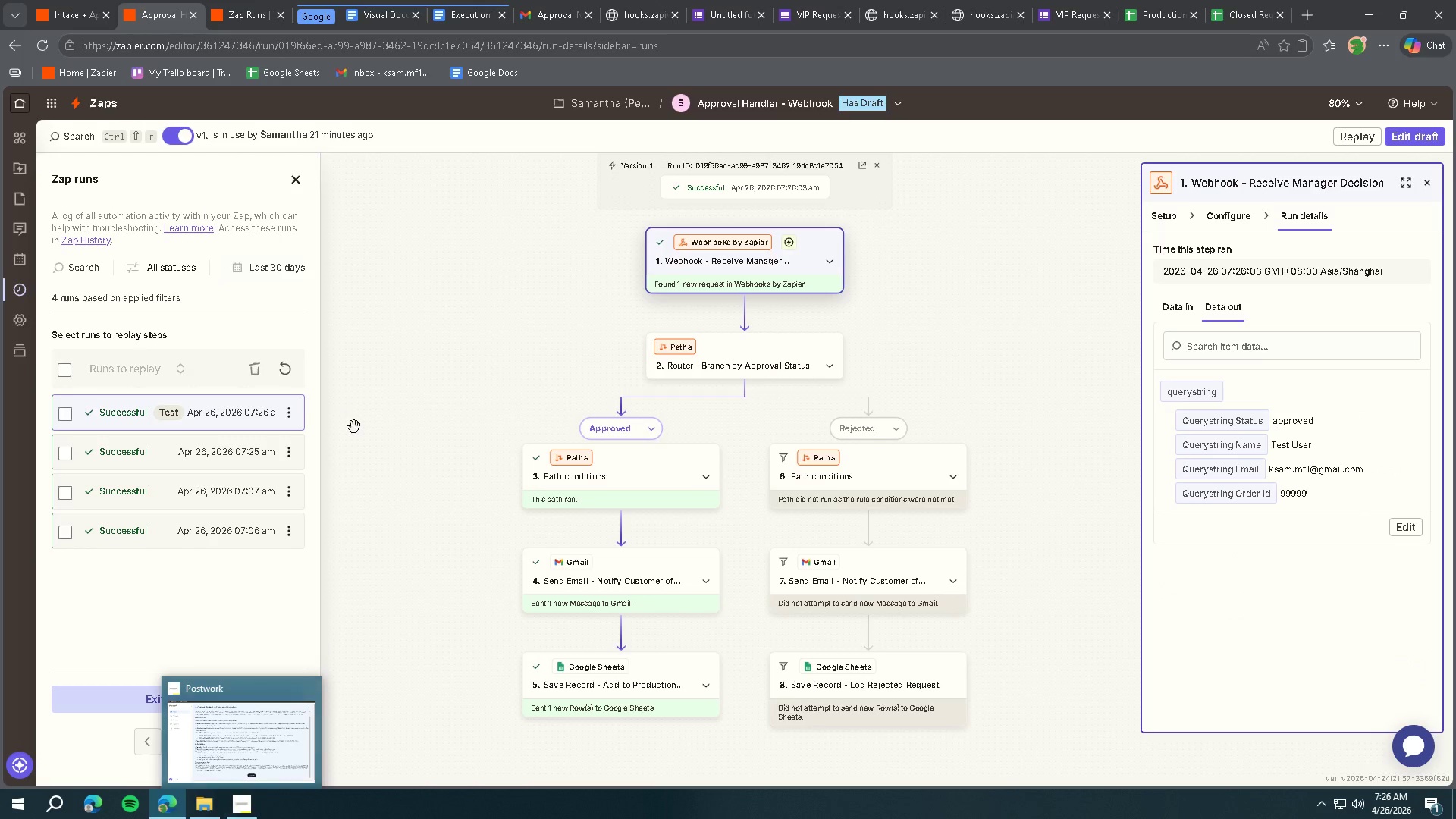 
left_click([457, 19])
 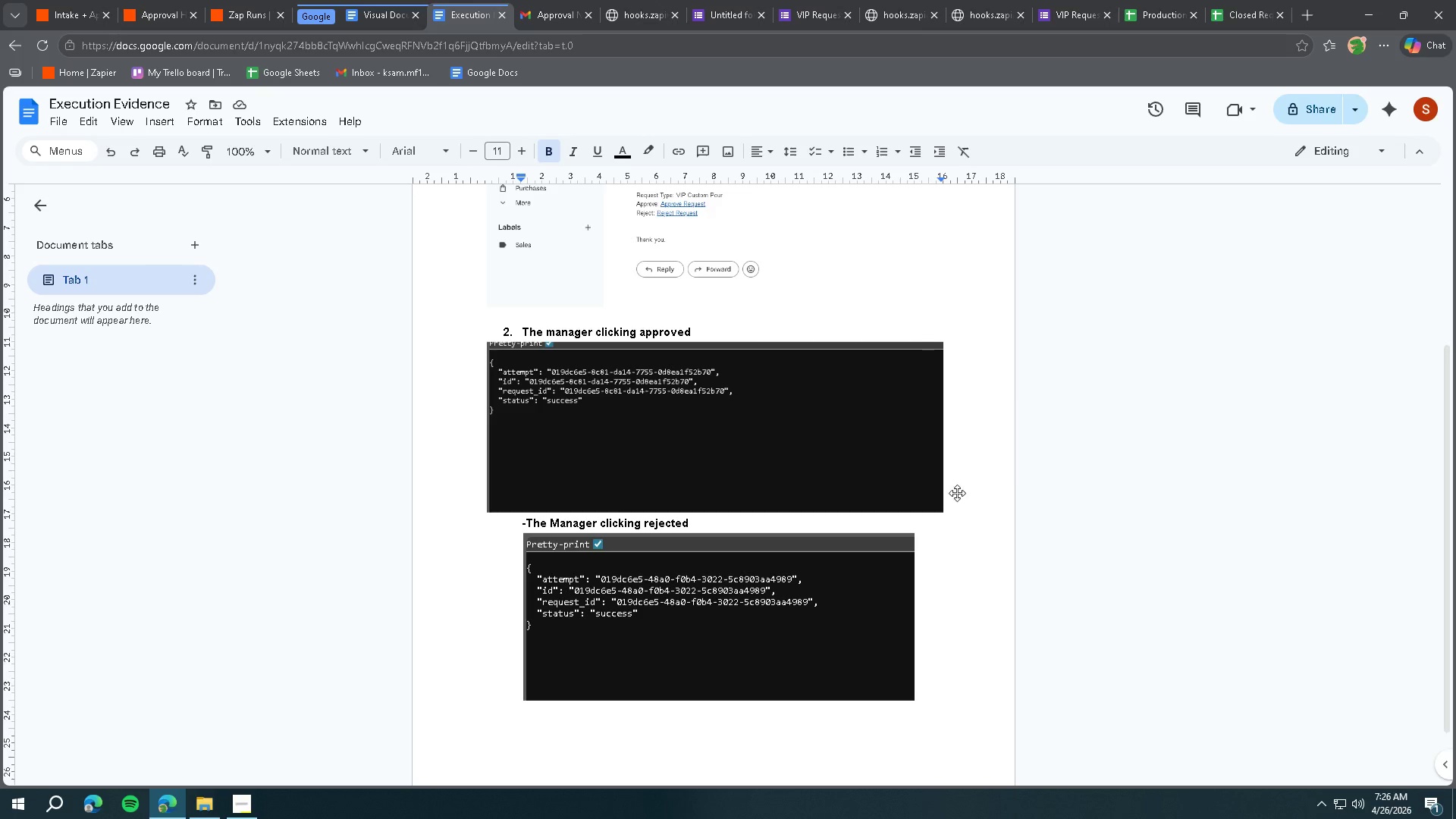 
left_click([962, 493])
 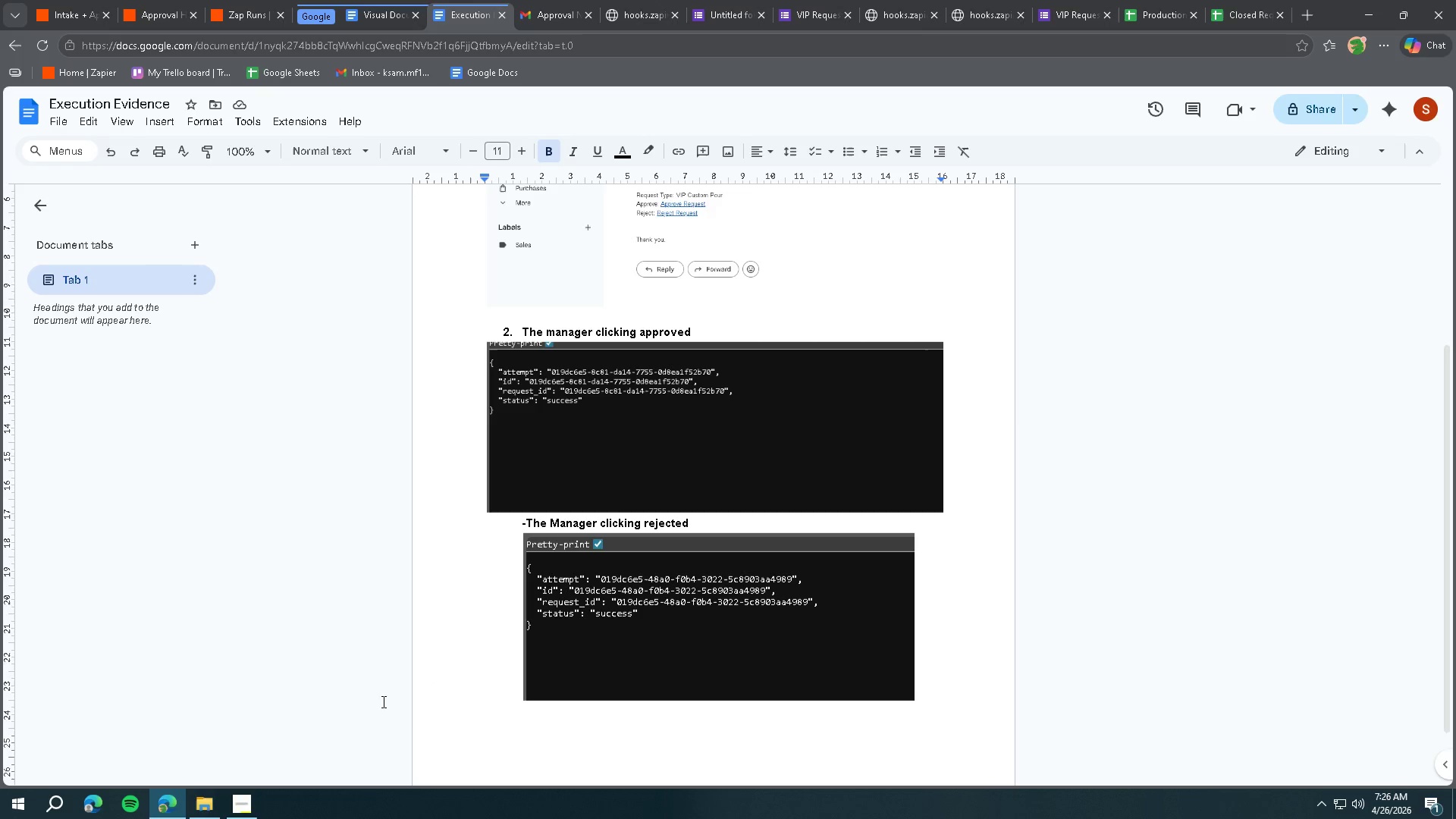 
left_click([250, 800])